 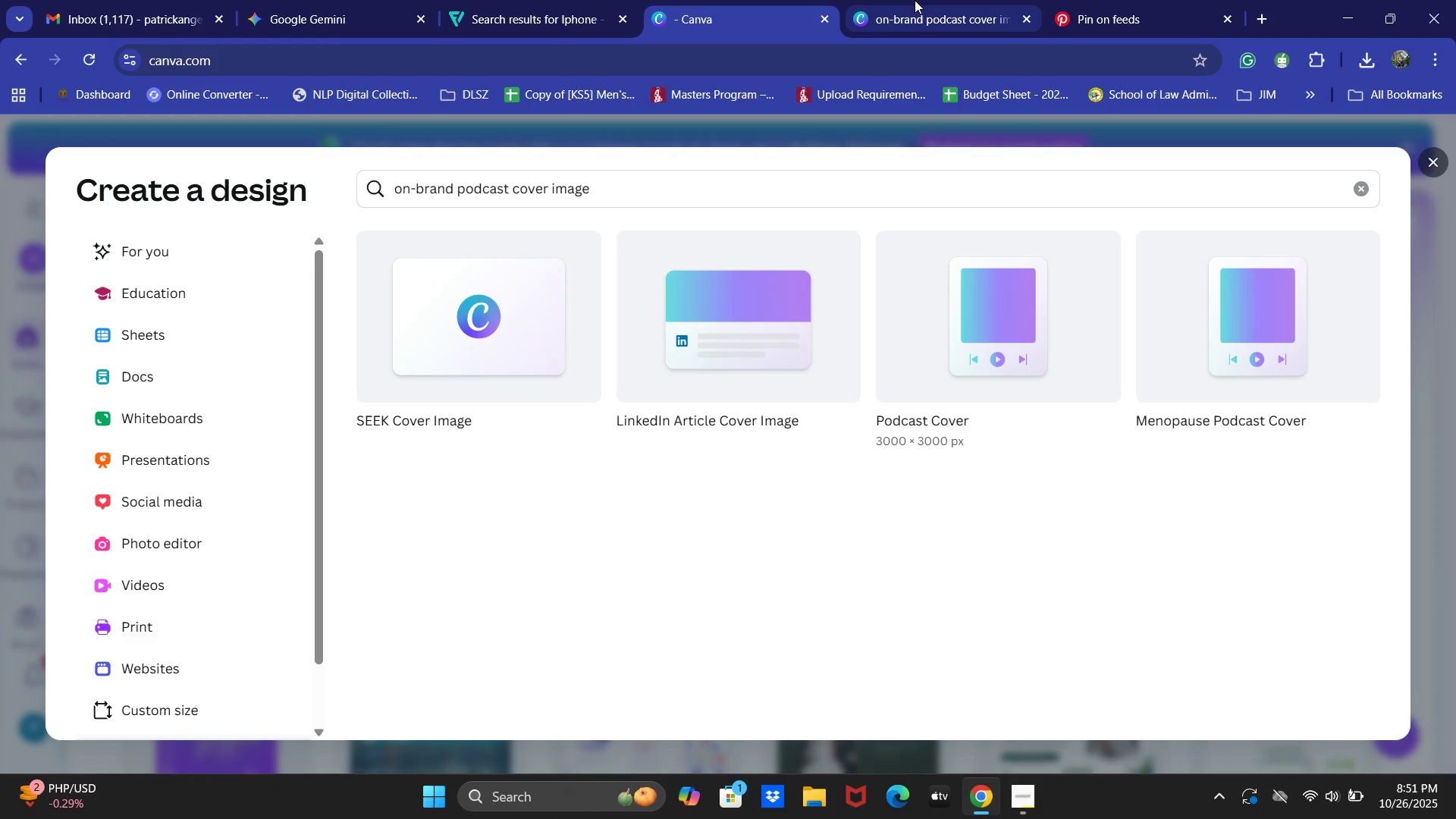 
left_click([915, 0])
 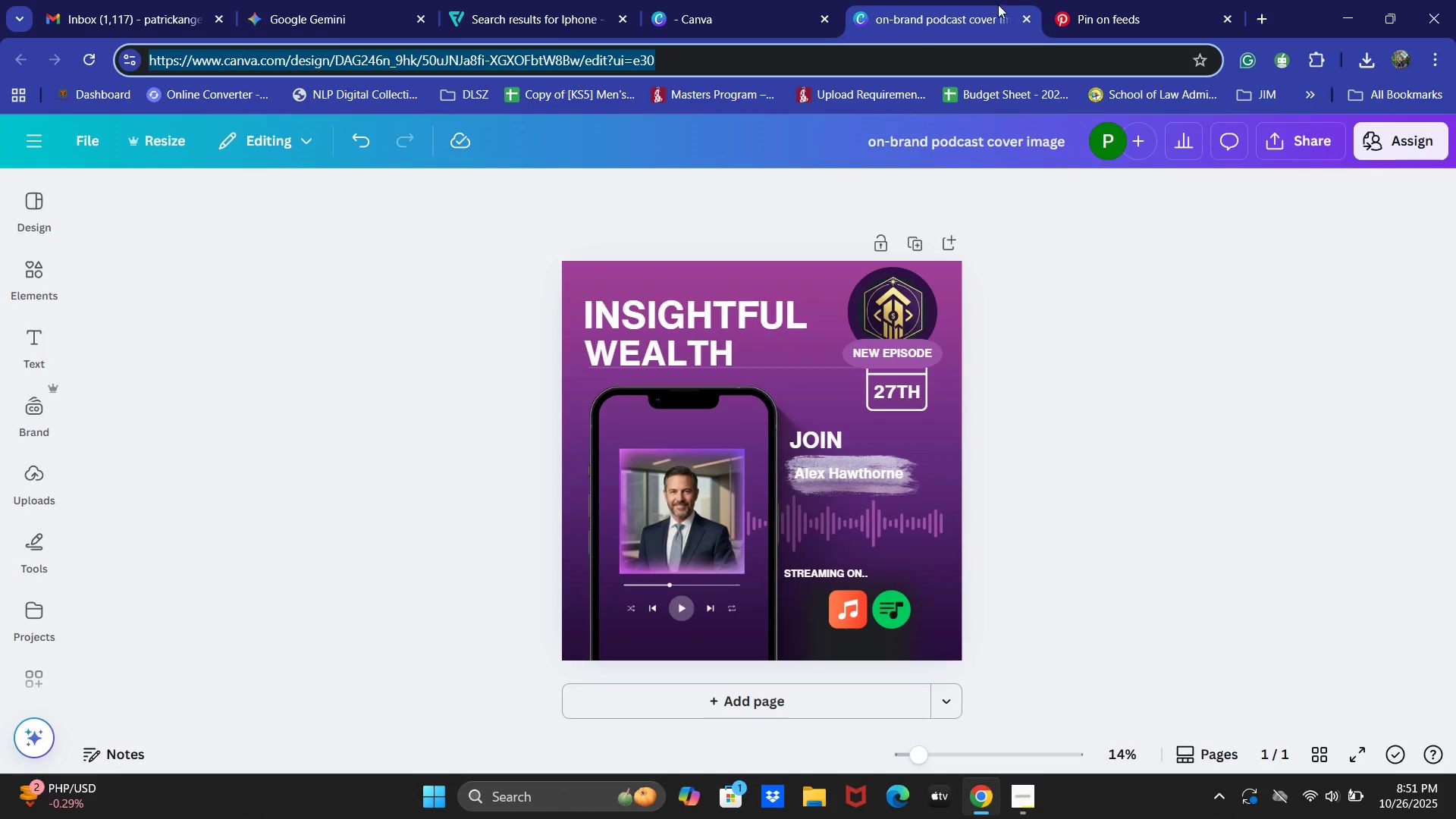 
left_click([1029, 20])
 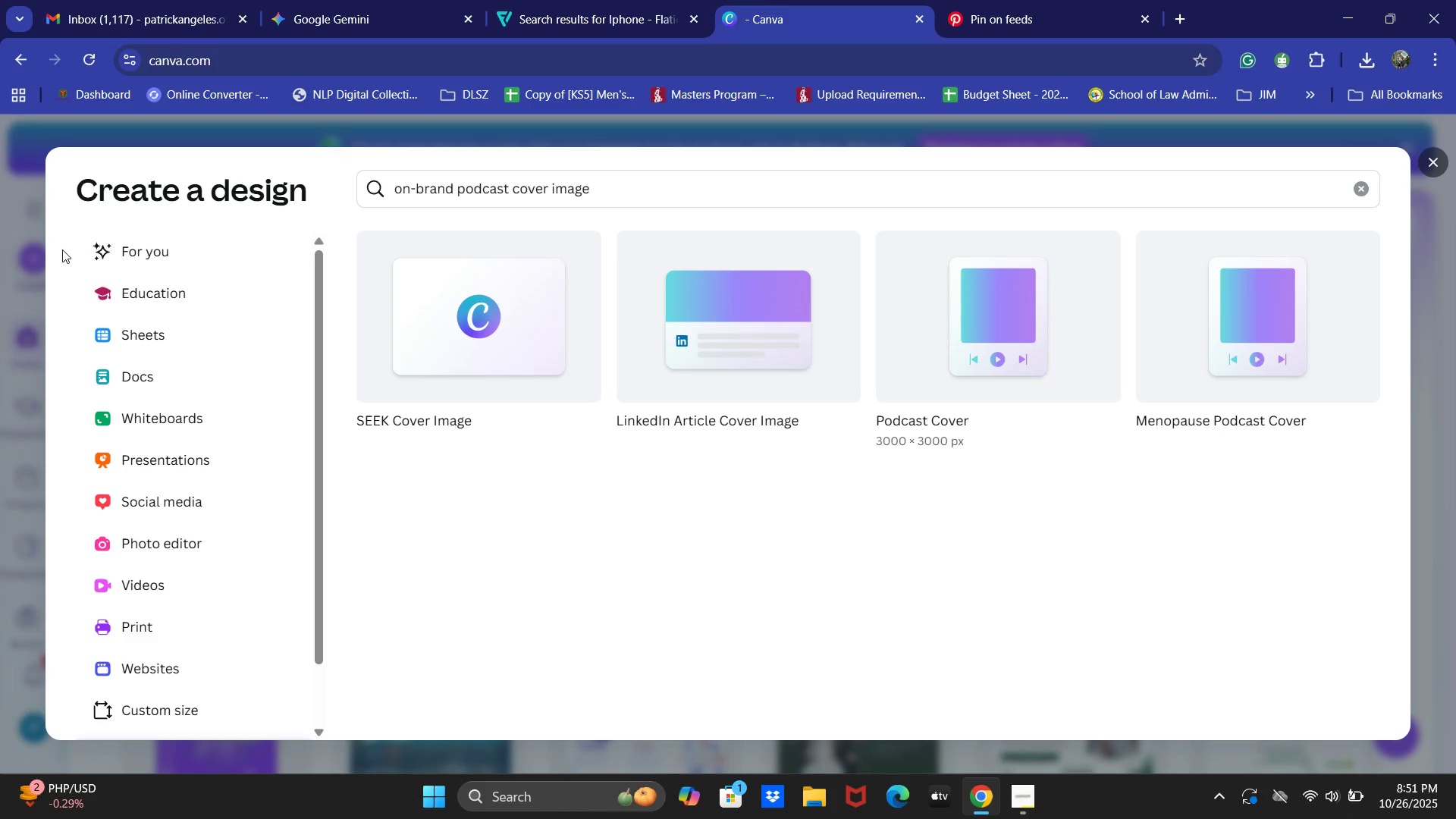 
left_click([256, 125])
 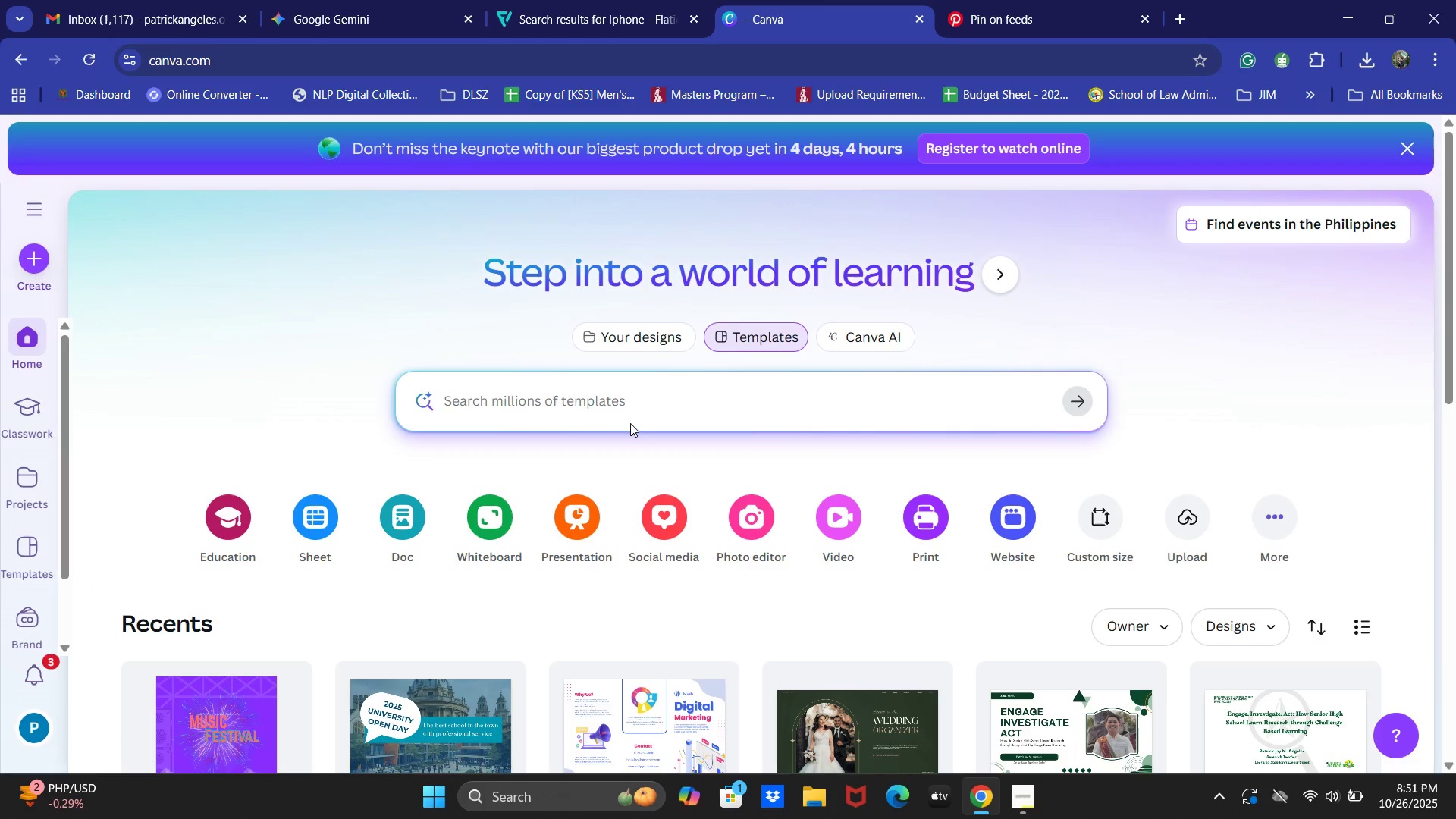 
left_click([25, 260])
 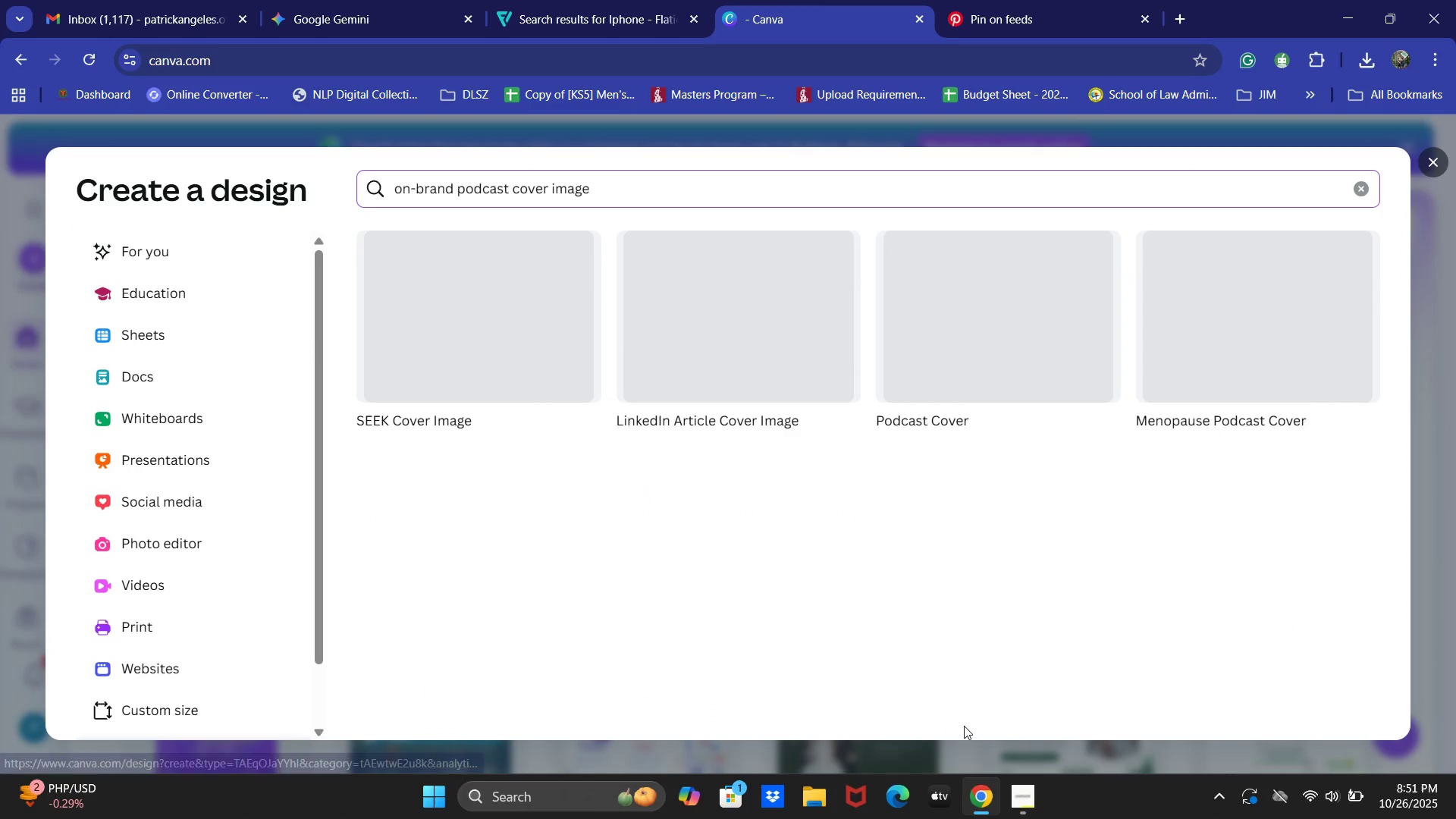 
left_click([1015, 790])